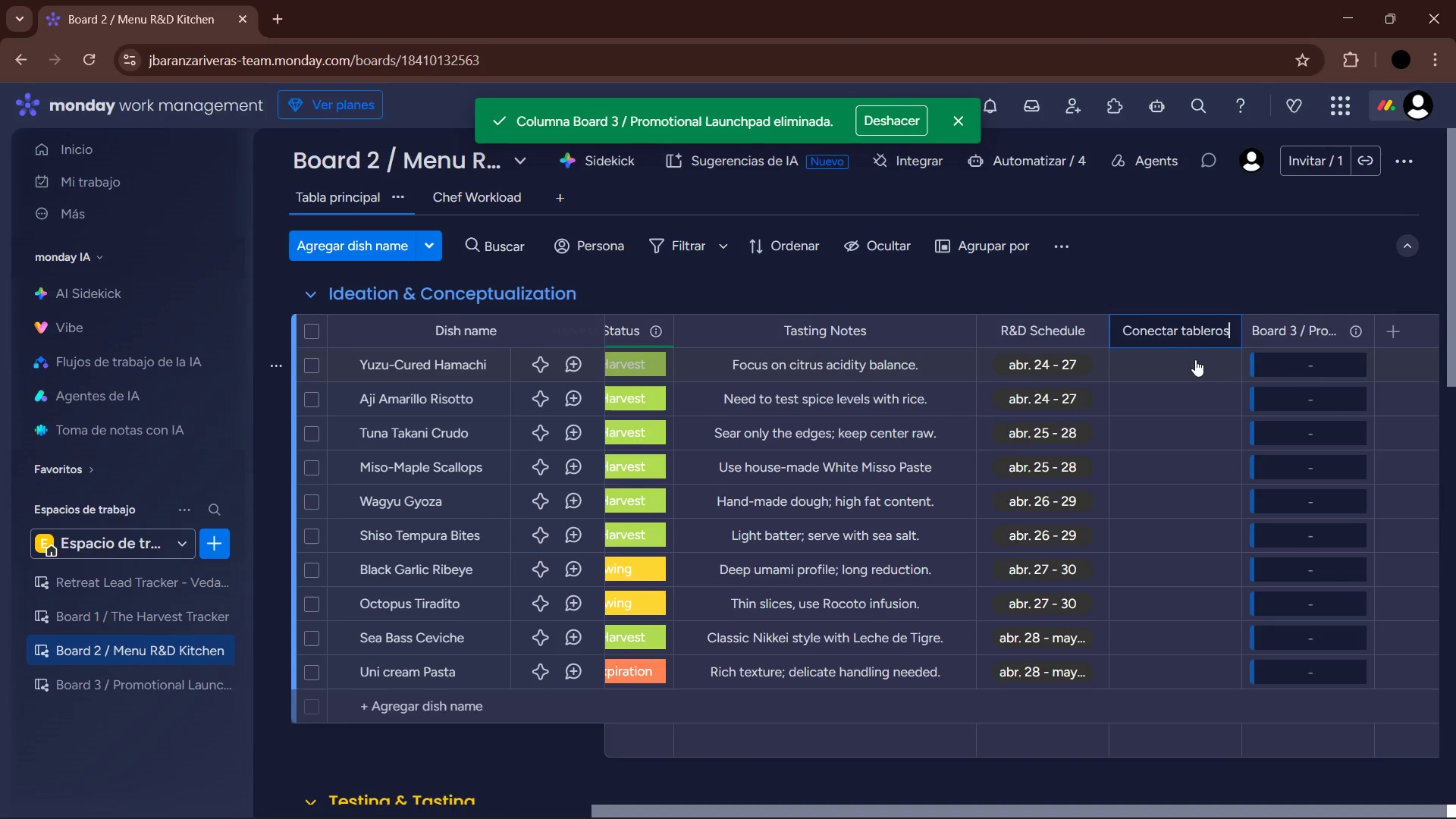 
left_click([1195, 362])
 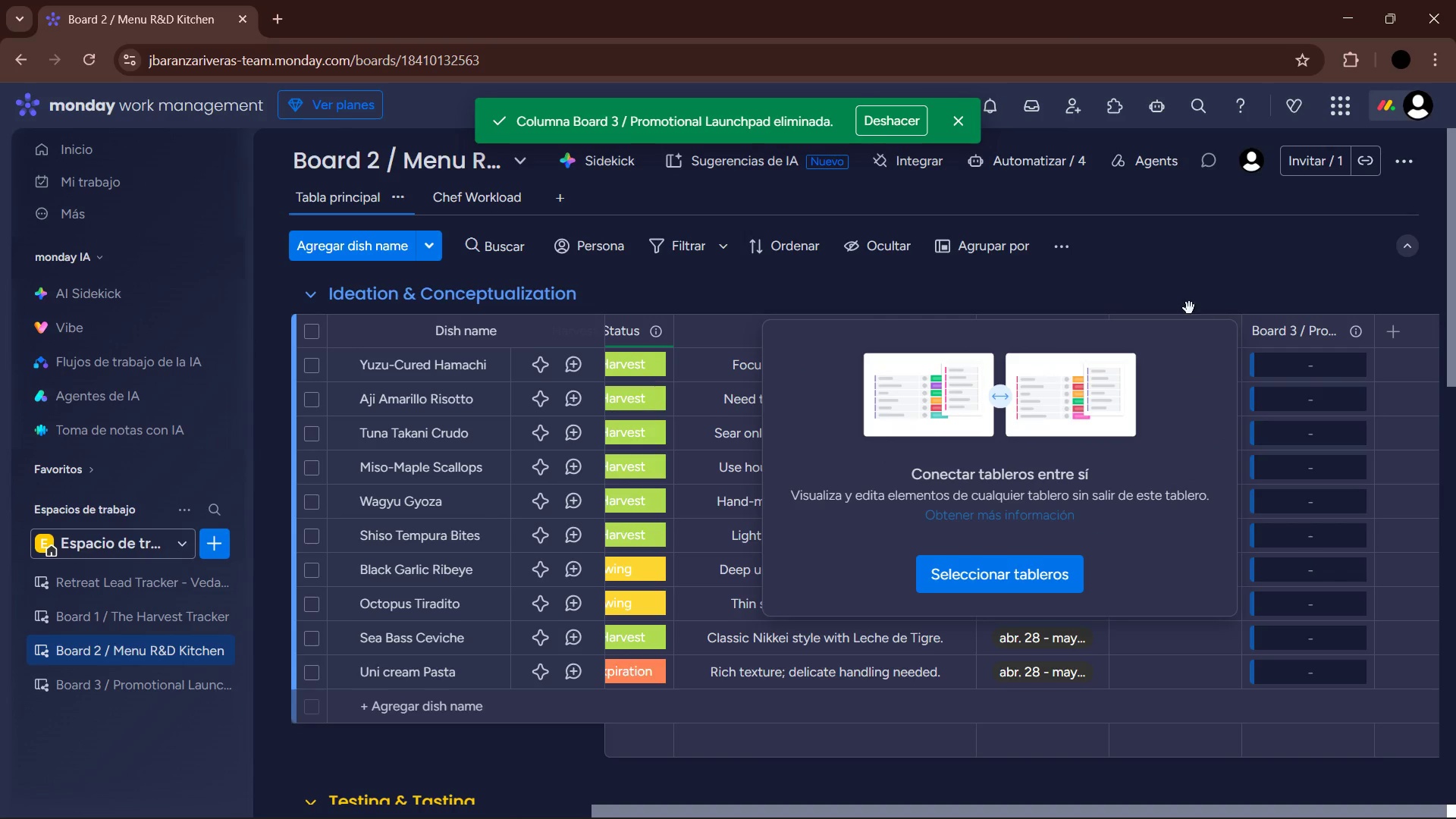 
left_click([1193, 294])
 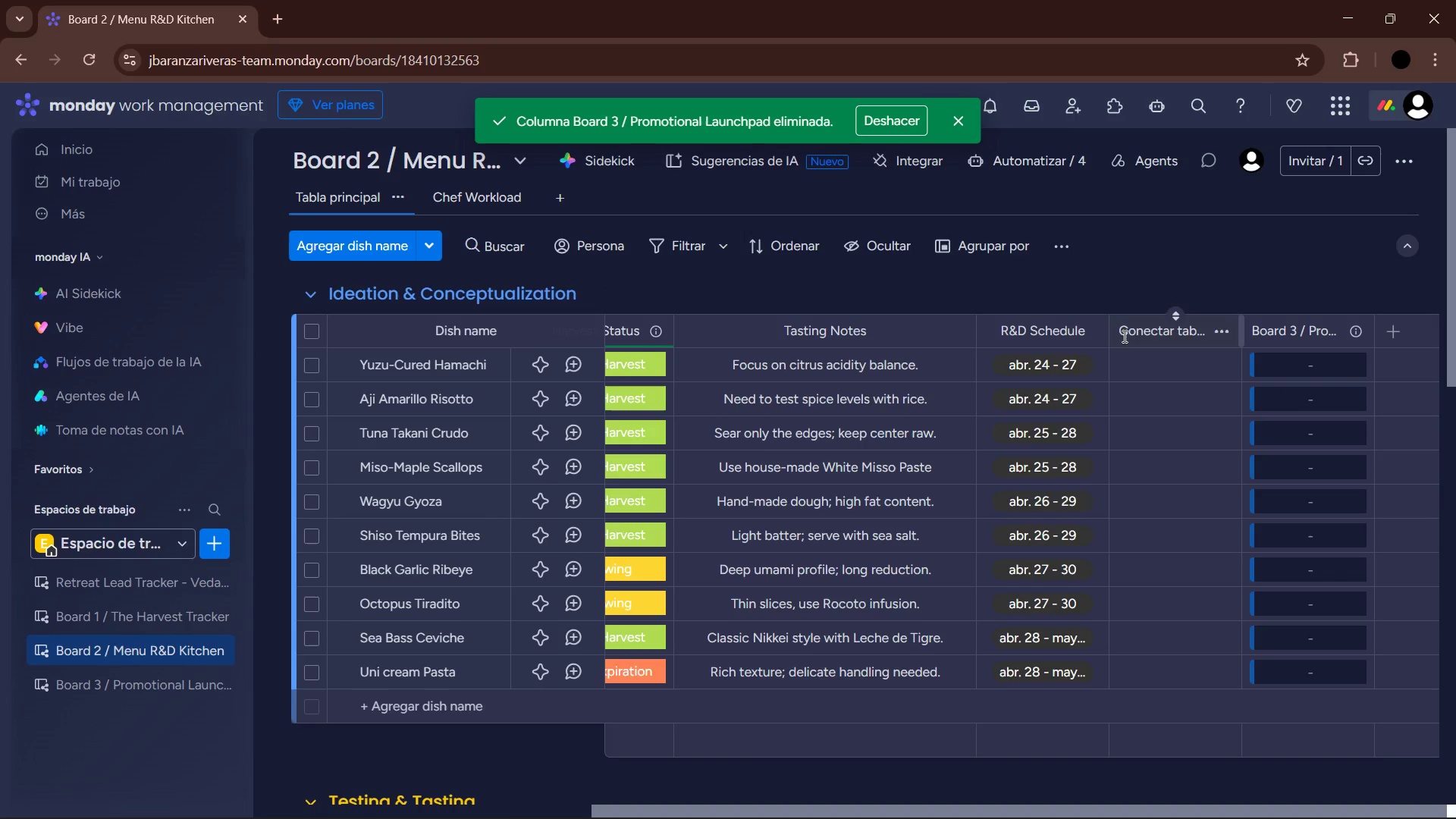 
left_click([1121, 331])
 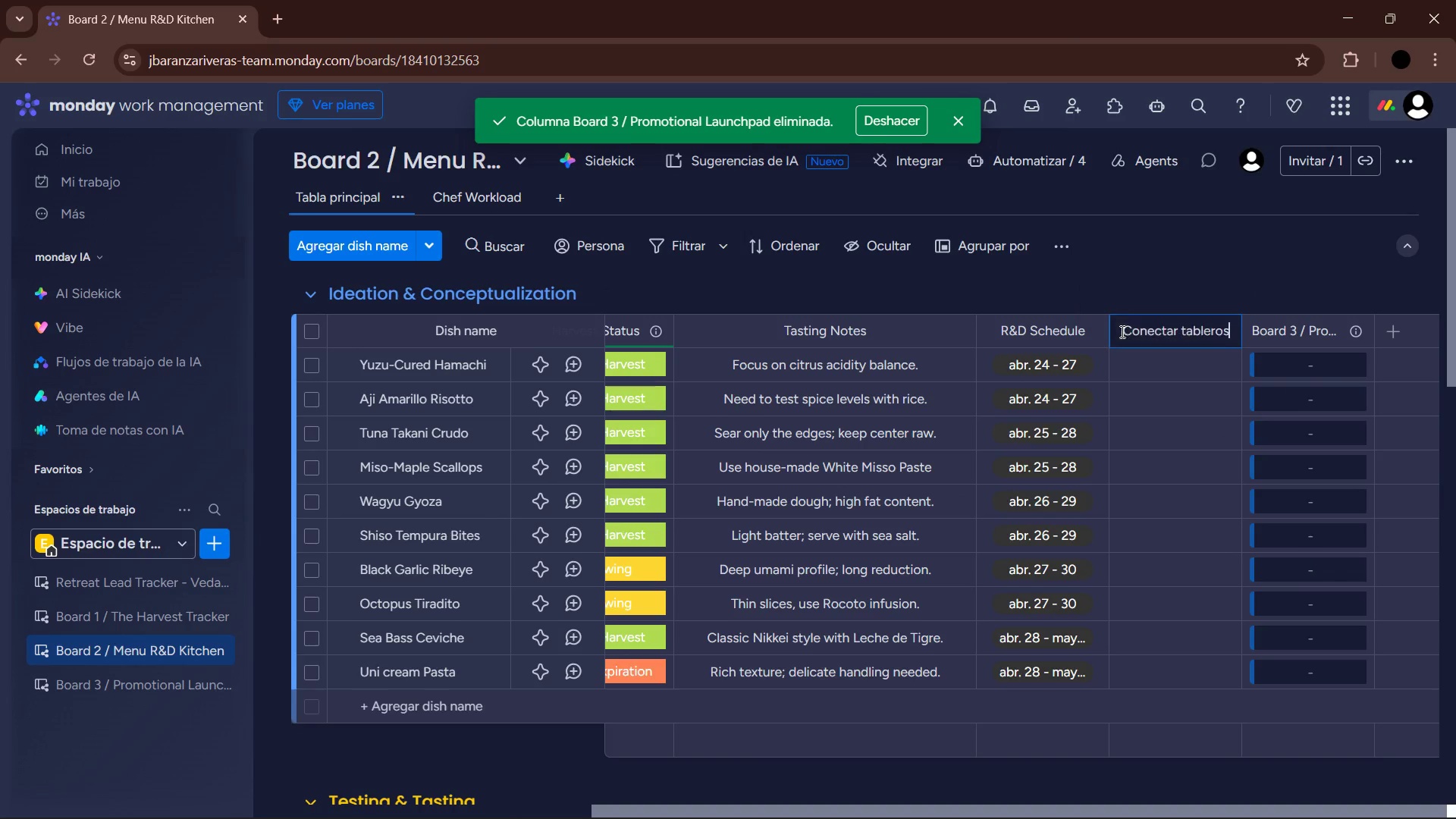 
left_click_drag(start_coordinate=[1121, 331], to_coordinate=[1295, 334])
 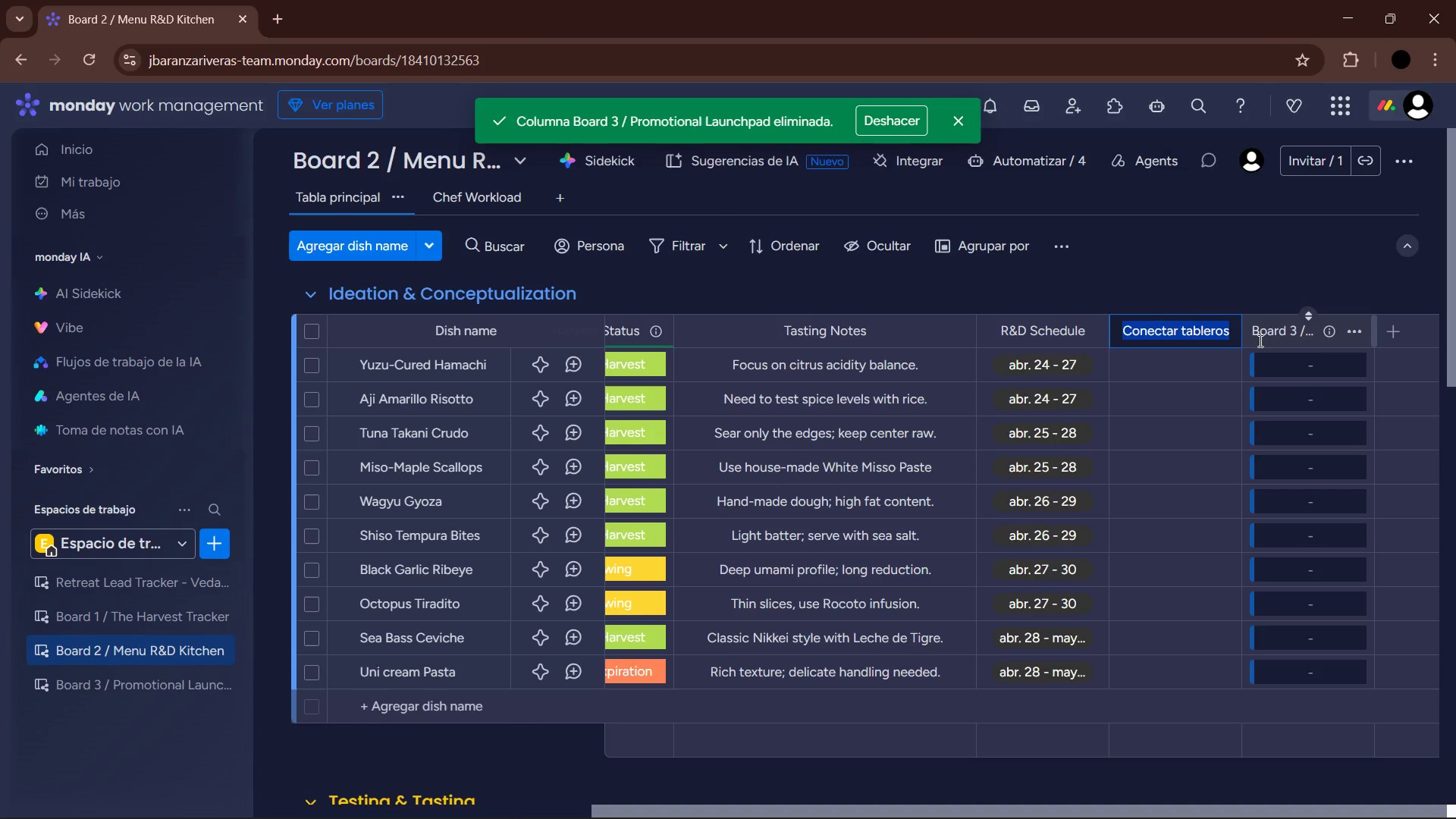 
type(Marketing Campaign Link[Delete])
 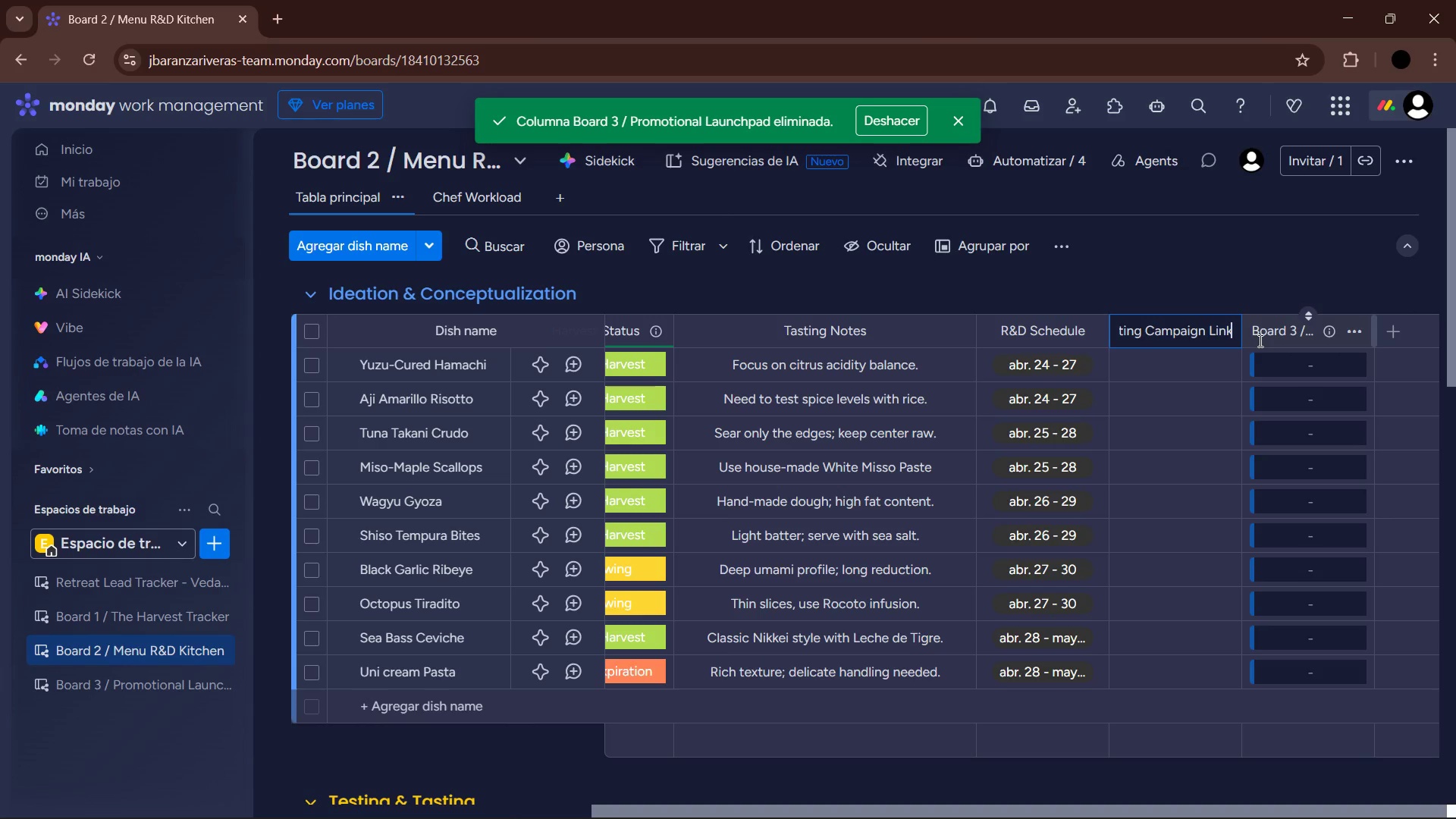 
key(Enter)
 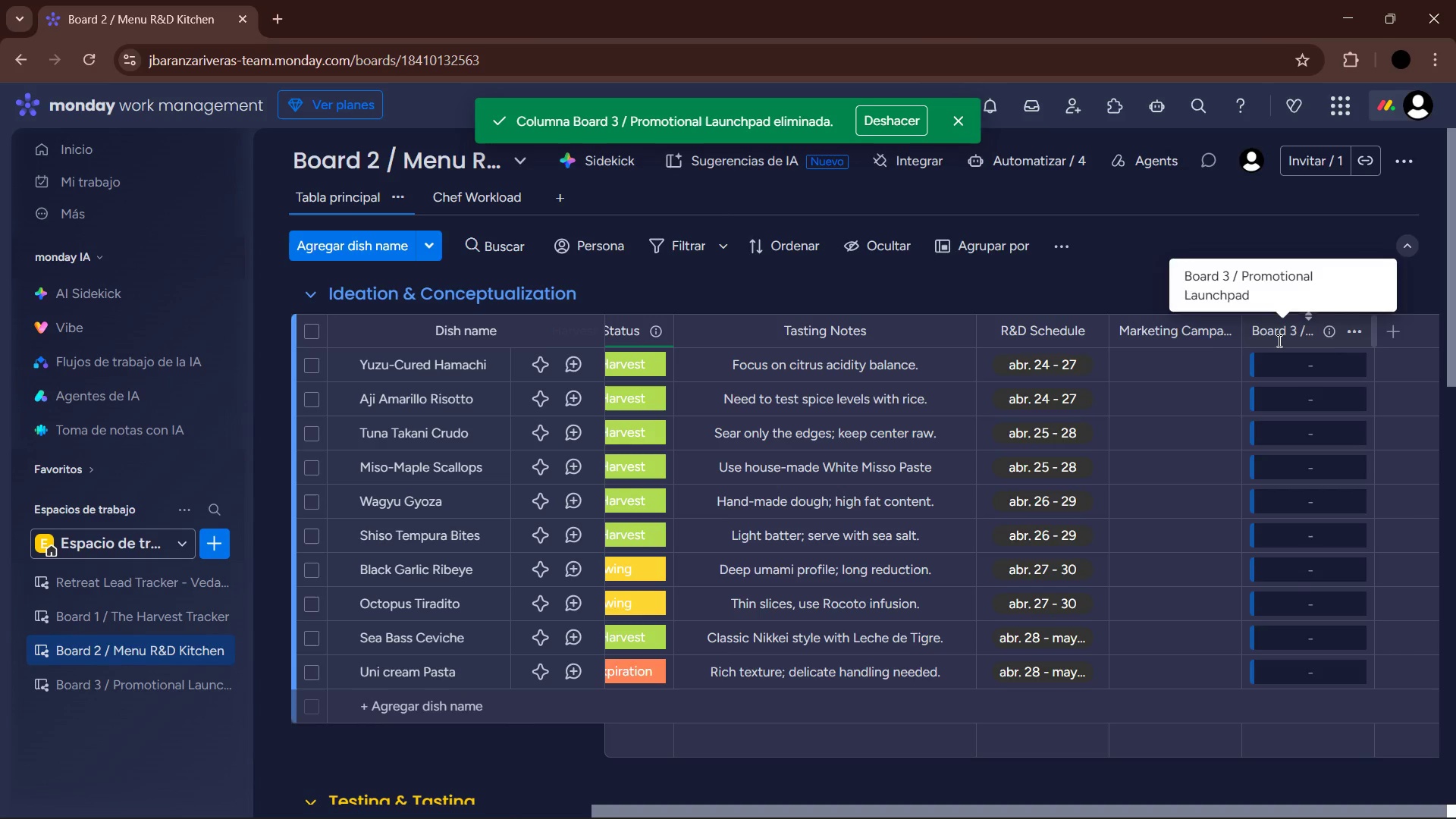 
left_click([1296, 337])
 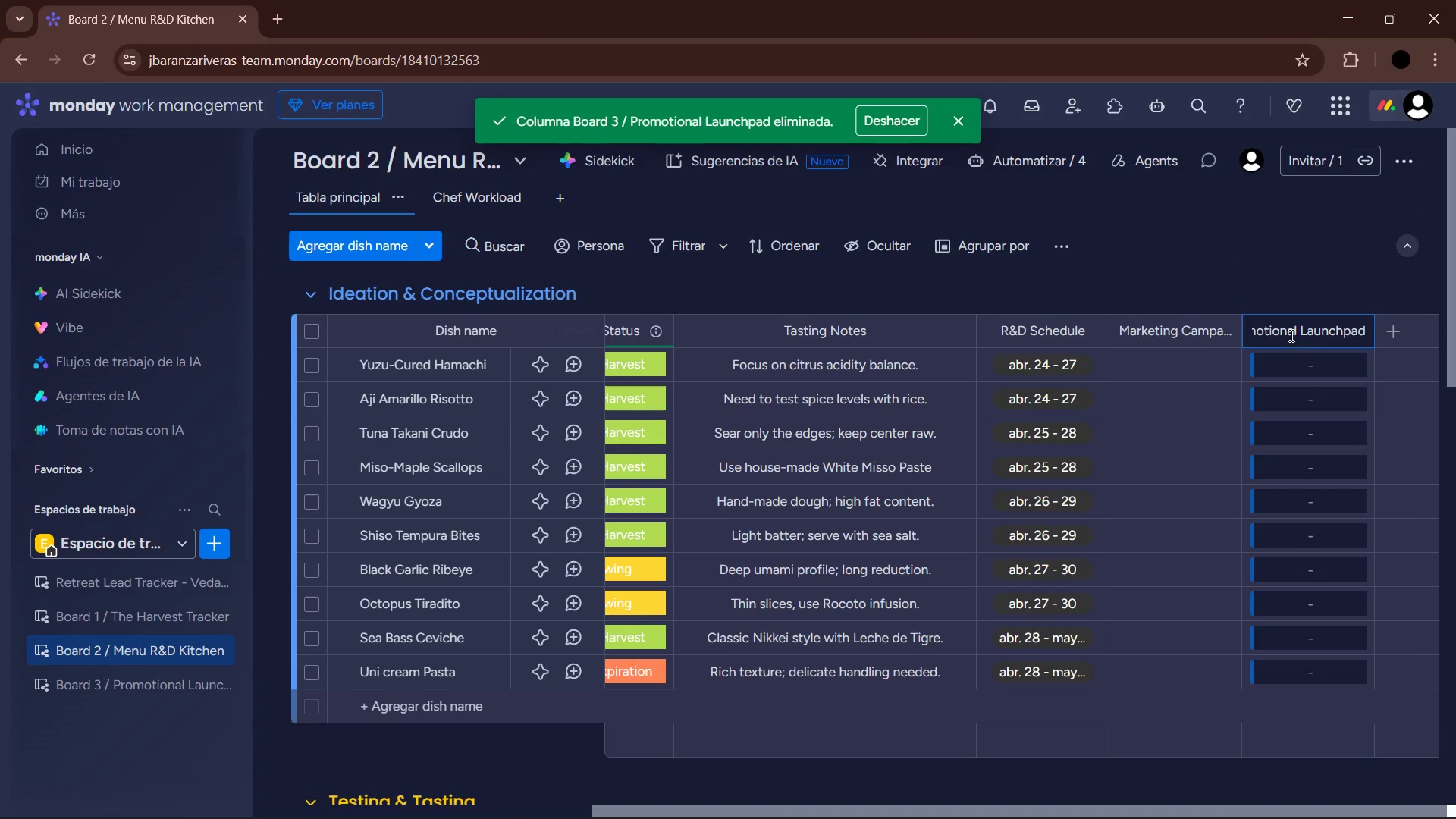 
left_click([1291, 324])
 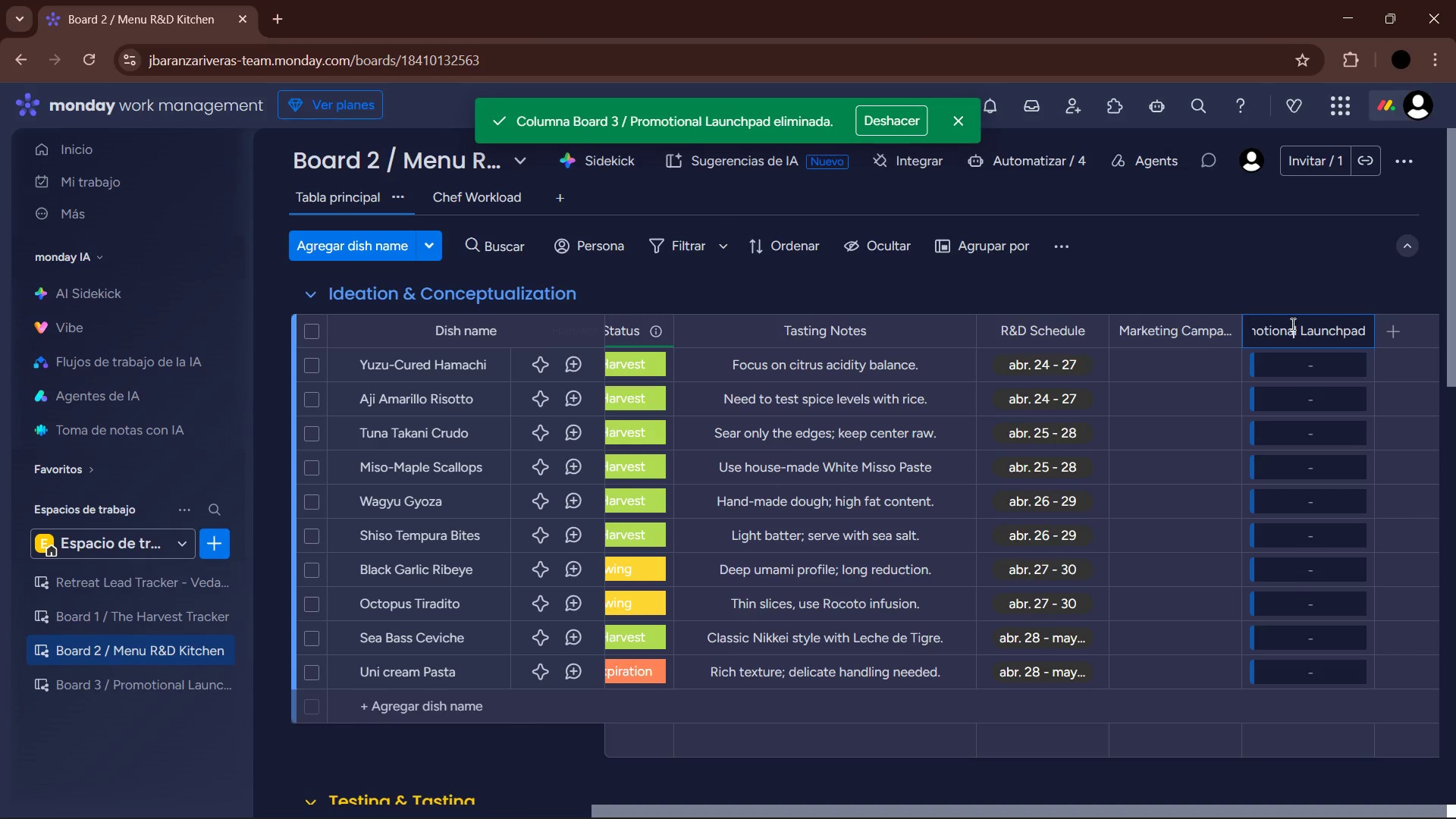 
hold_key(key=ArrowLeft, duration=1.19)
 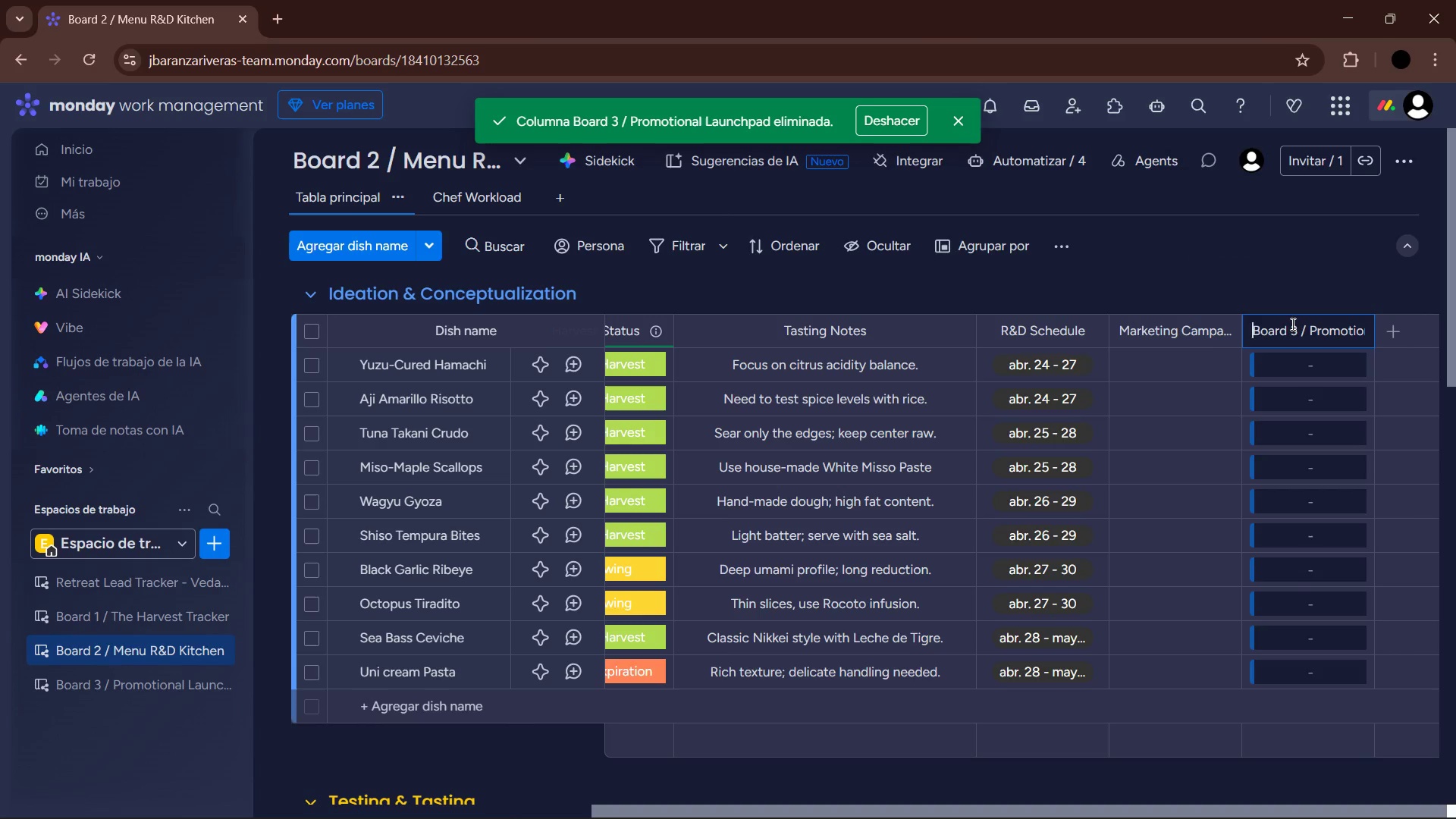 
hold_key(key=ArrowRight, duration=0.69)
 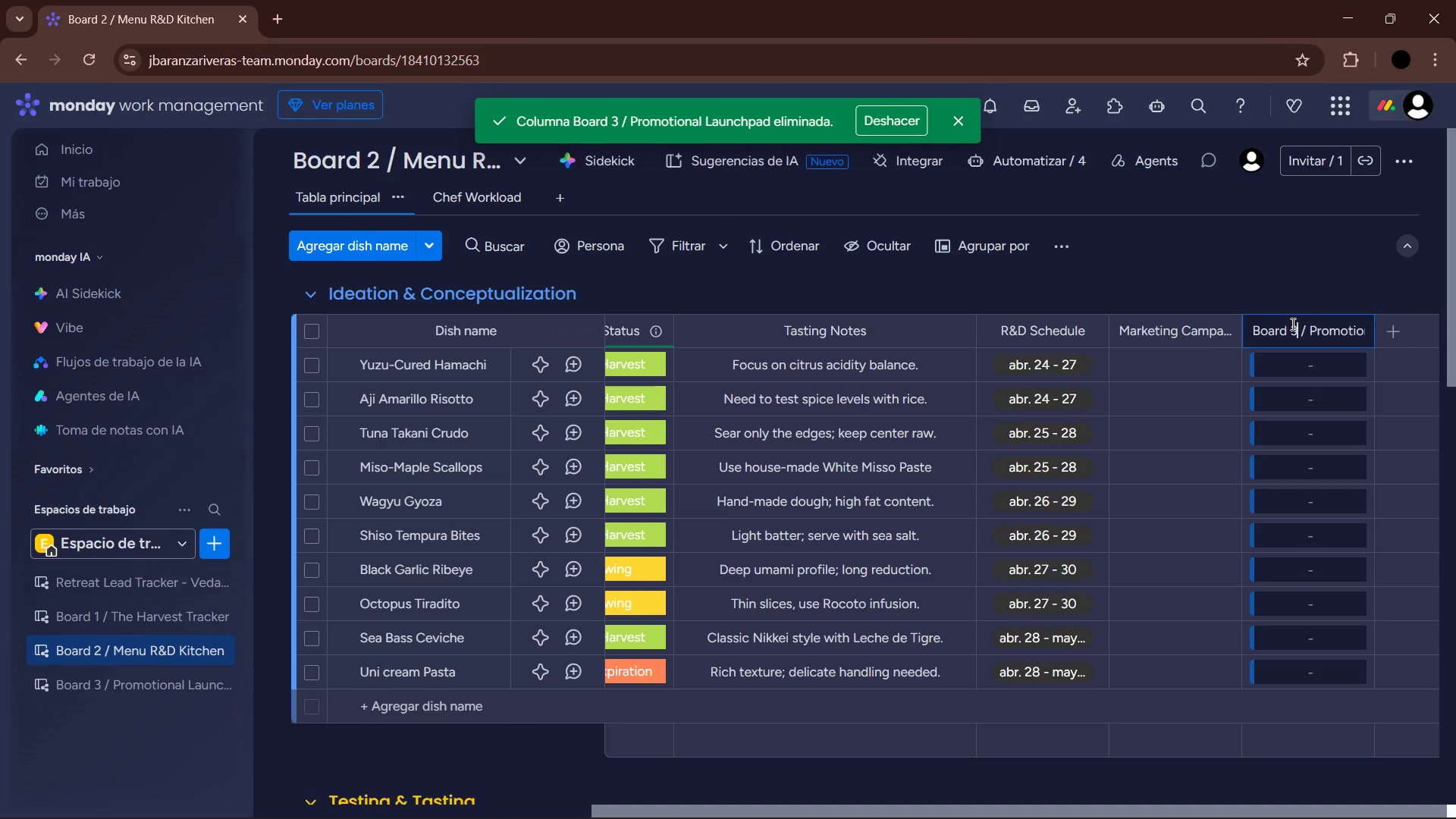 
key(ArrowRight)
 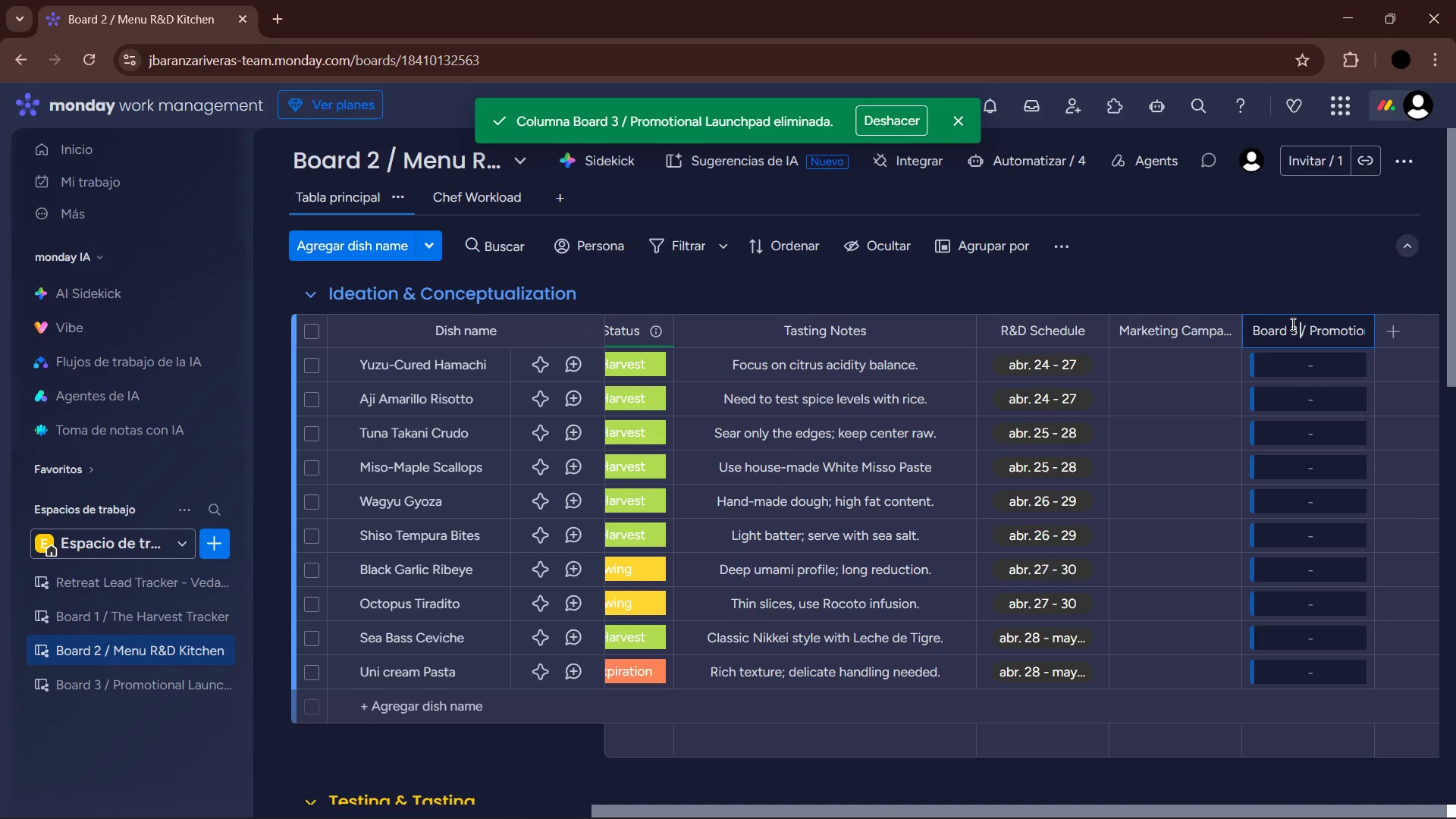 
key(ArrowRight)
 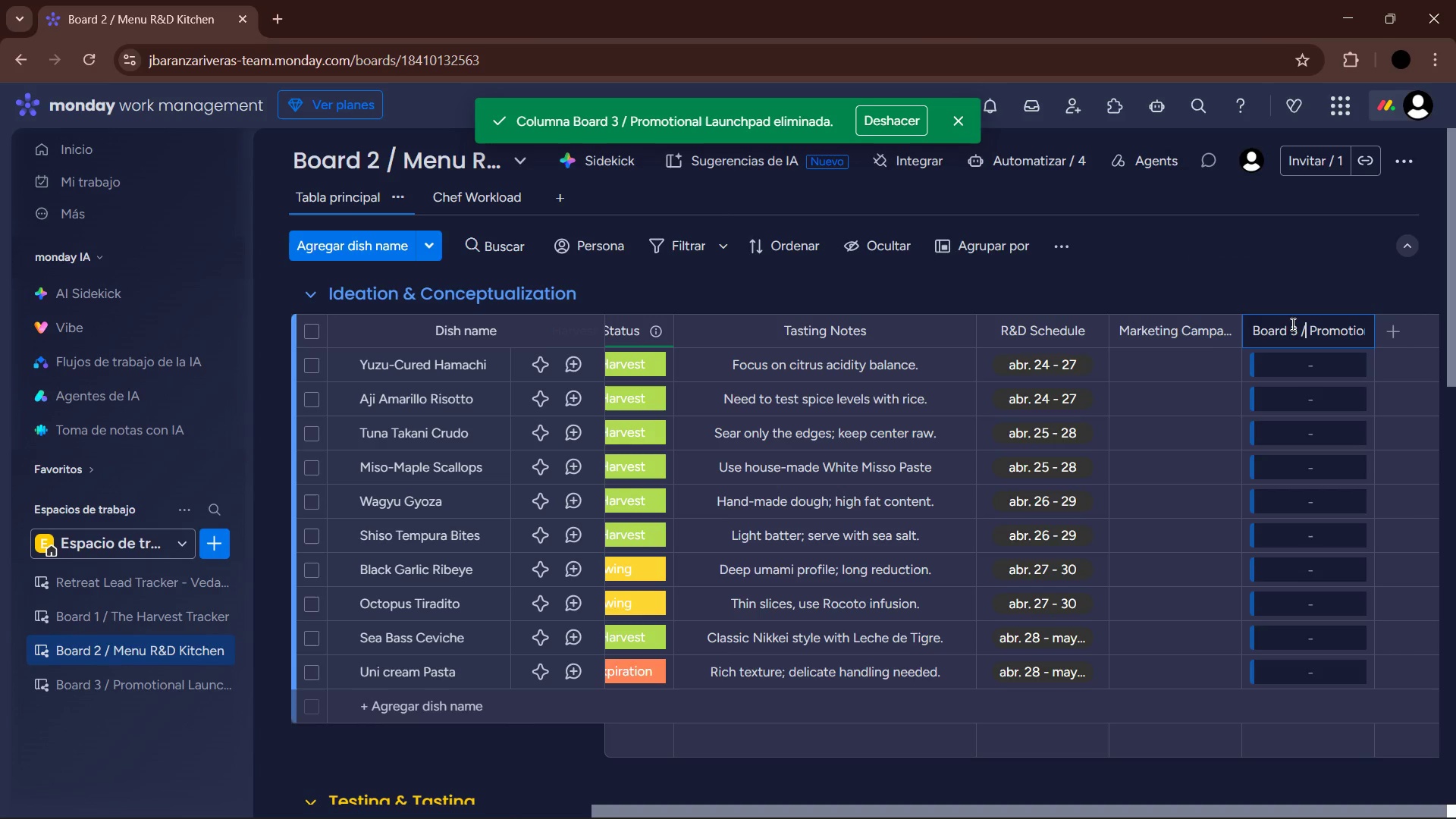 
key(ArrowRight)
 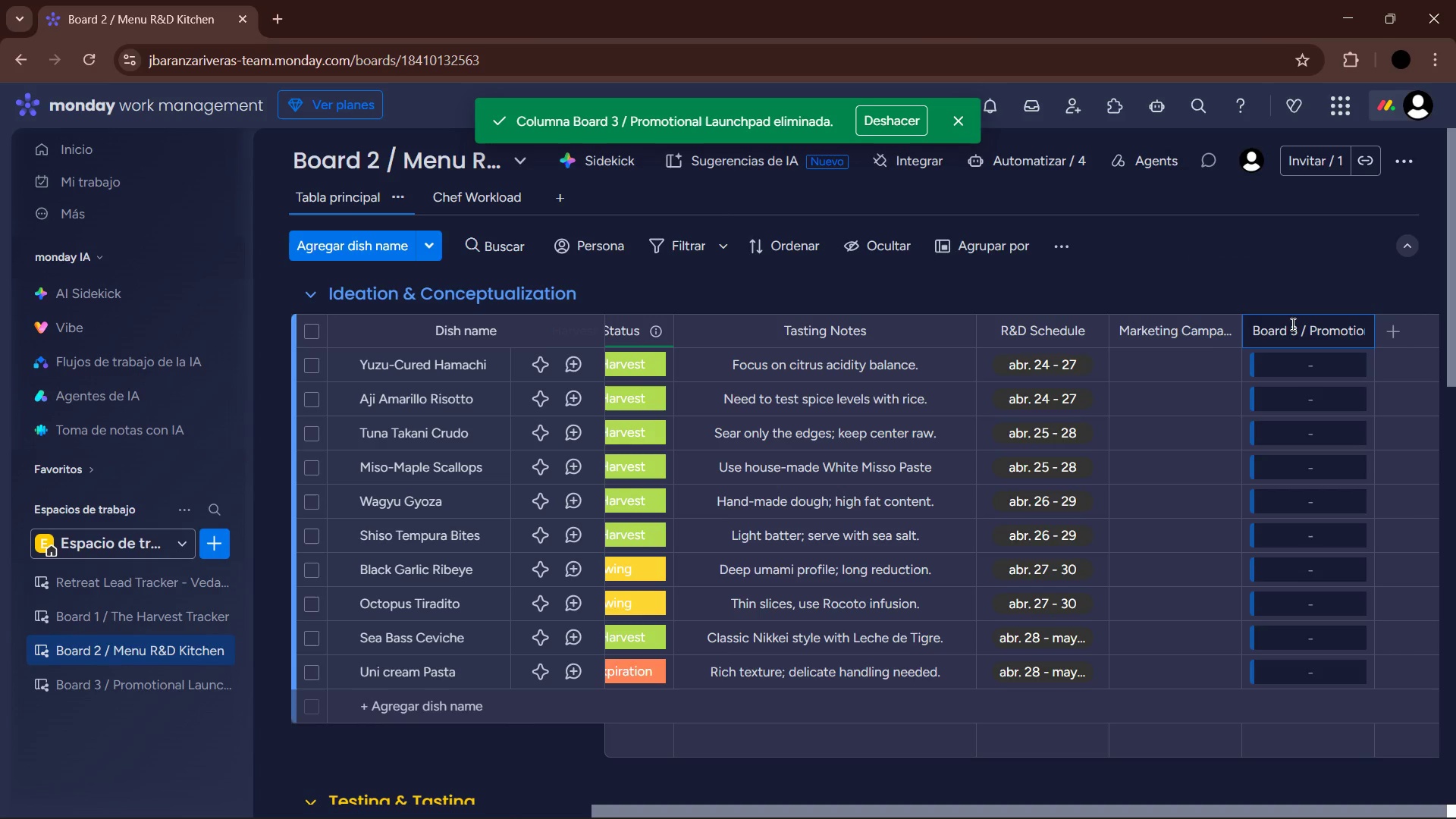 
hold_key(key=Backspace, duration=1.39)
 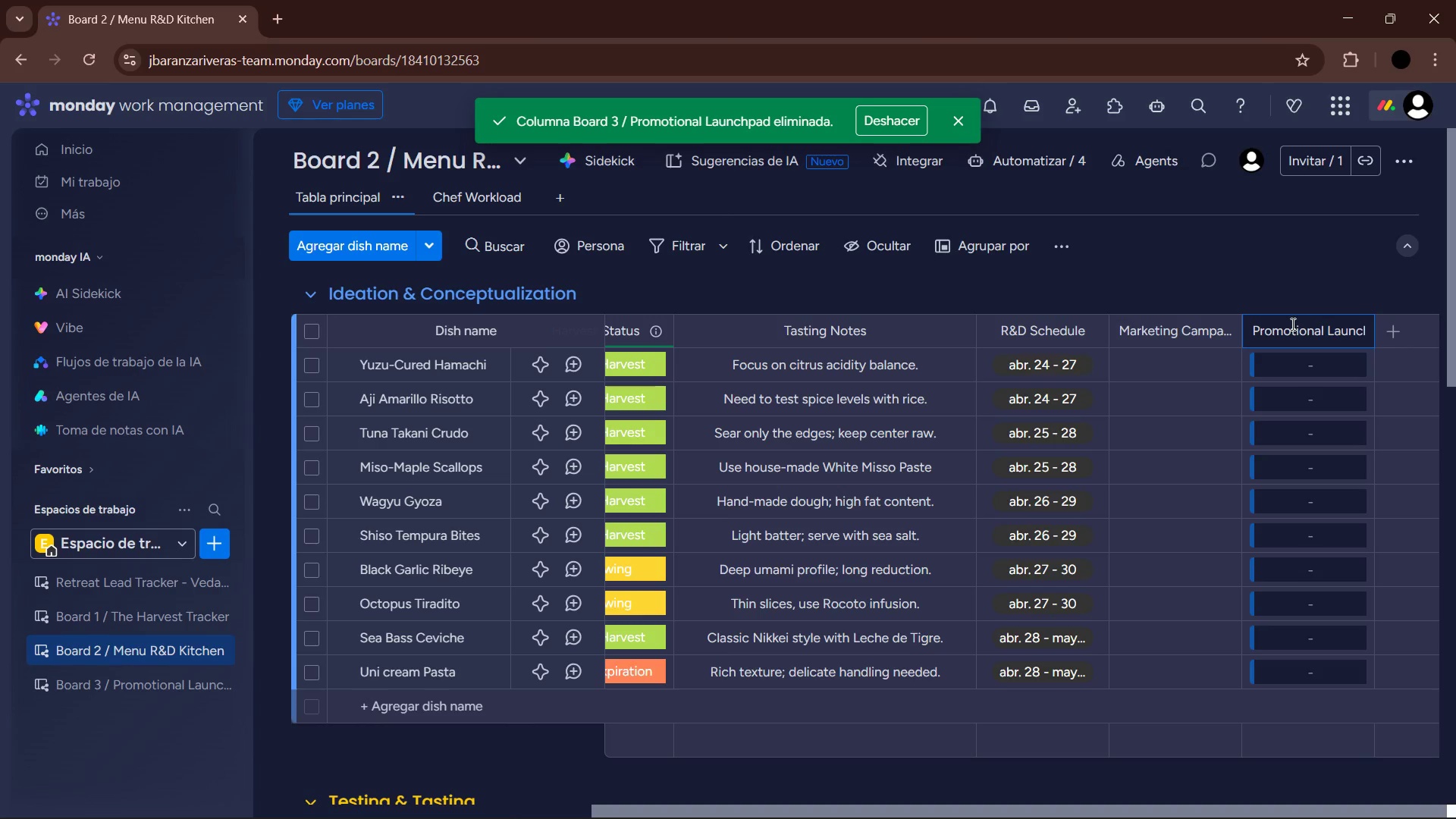 
key(Enter)
 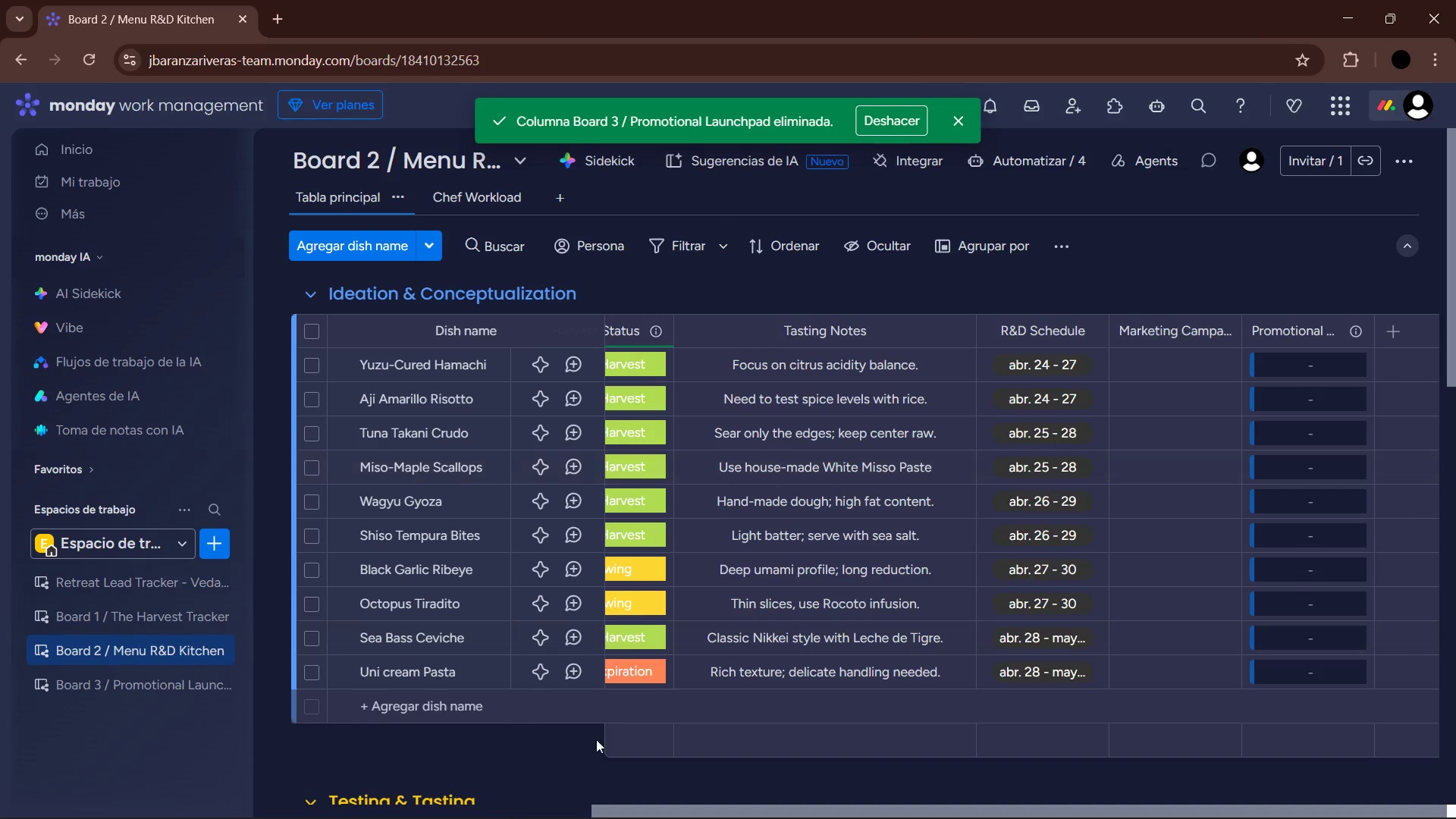 
left_click_drag(start_coordinate=[637, 812], to_coordinate=[254, 790])
 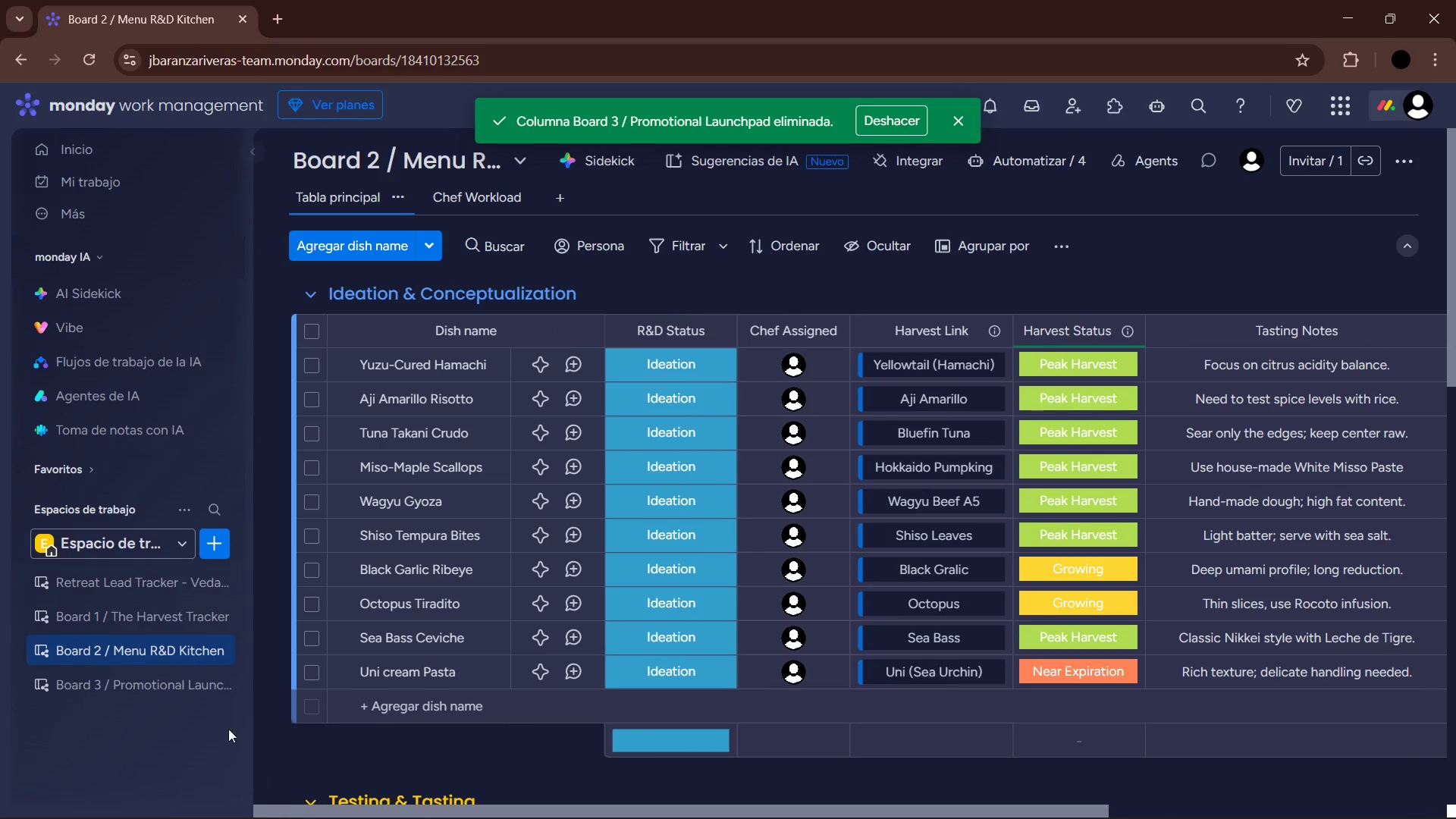 
mouse_move([118, 670])
 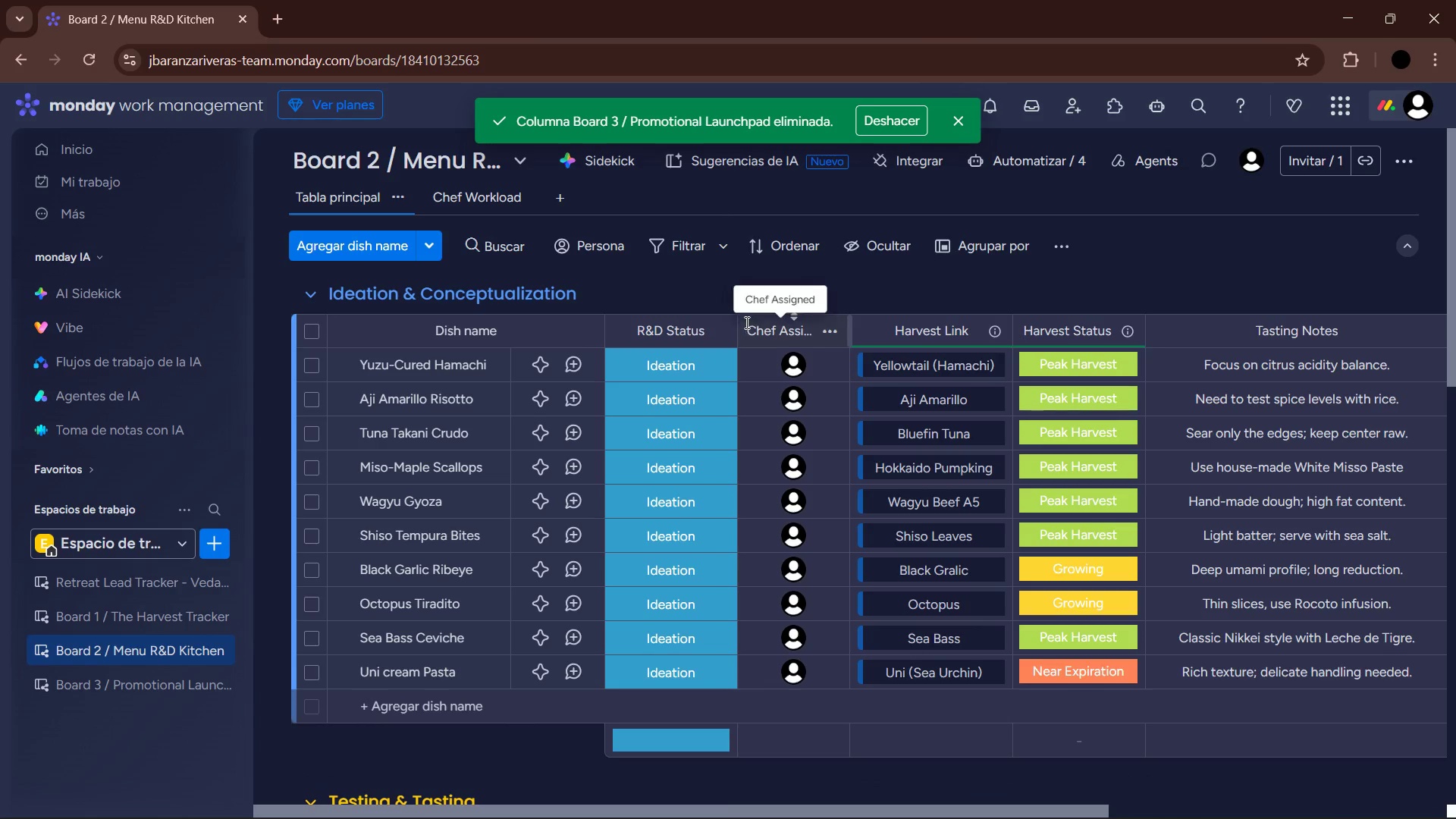 
left_click_drag(start_coordinate=[755, 317], to_coordinate=[620, 332])
 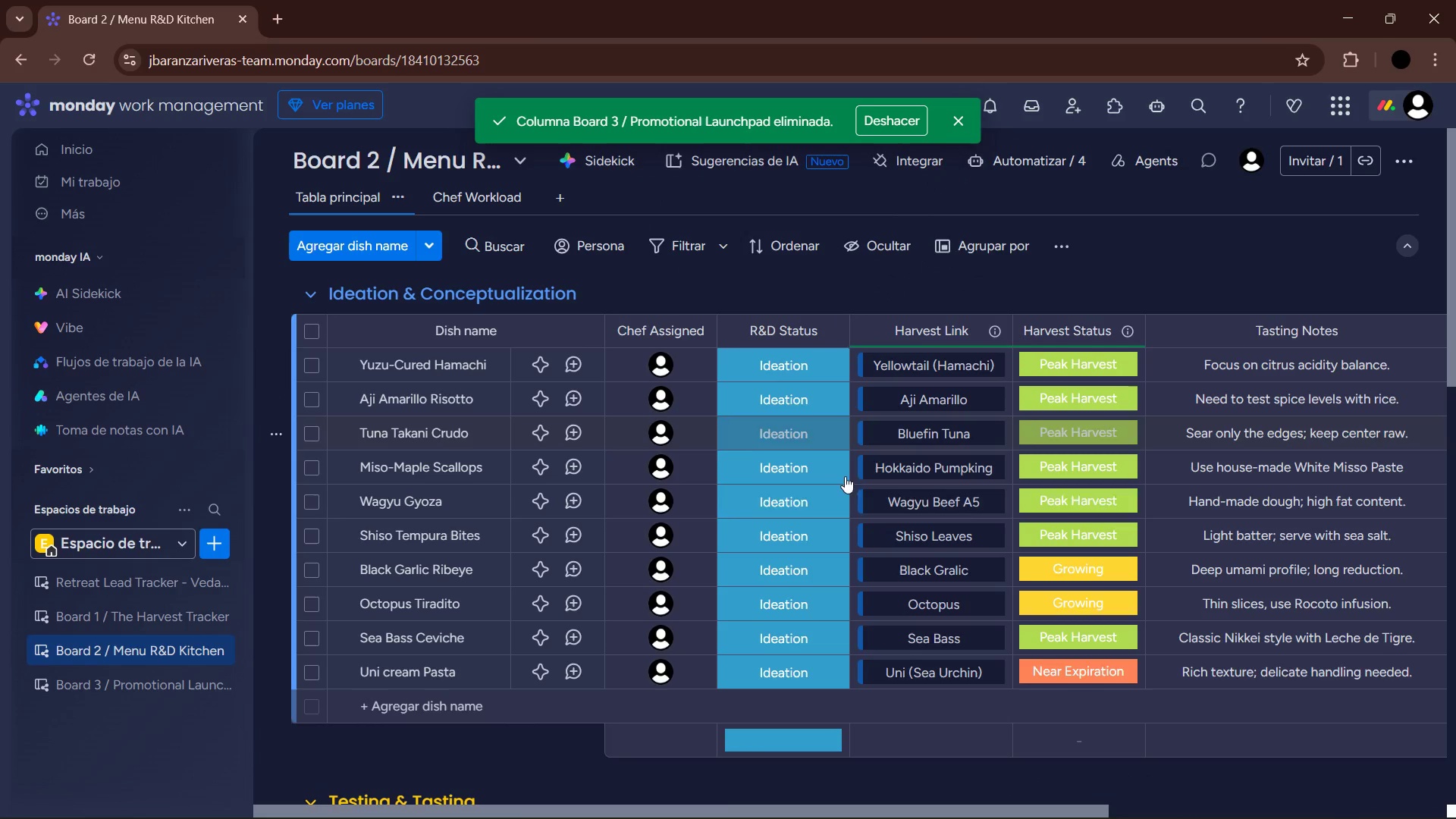 
mouse_move([802, 519])
 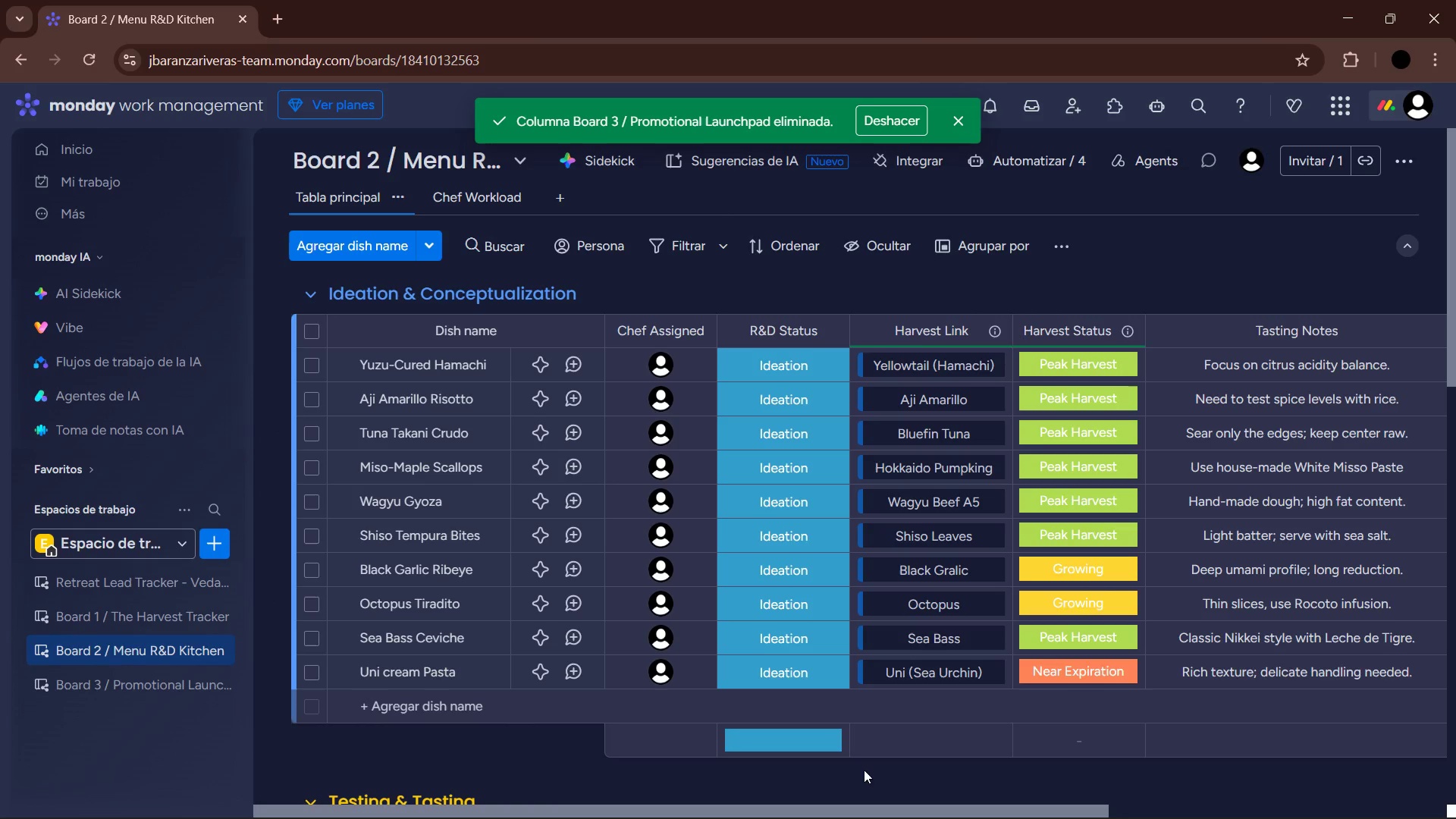 
left_click_drag(start_coordinate=[883, 811], to_coordinate=[1031, 780])
 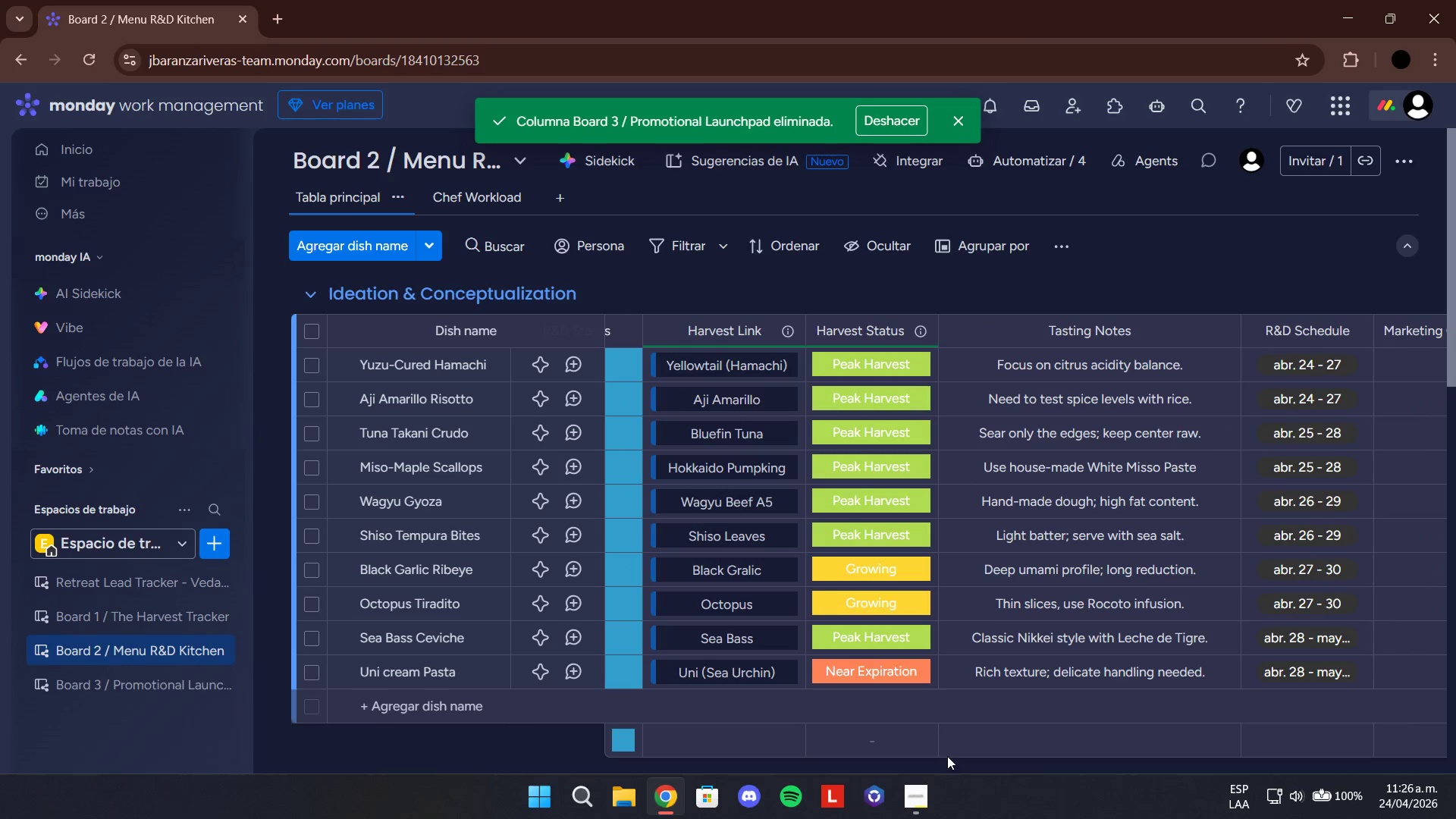 
left_click_drag(start_coordinate=[910, 811], to_coordinate=[717, 800])
 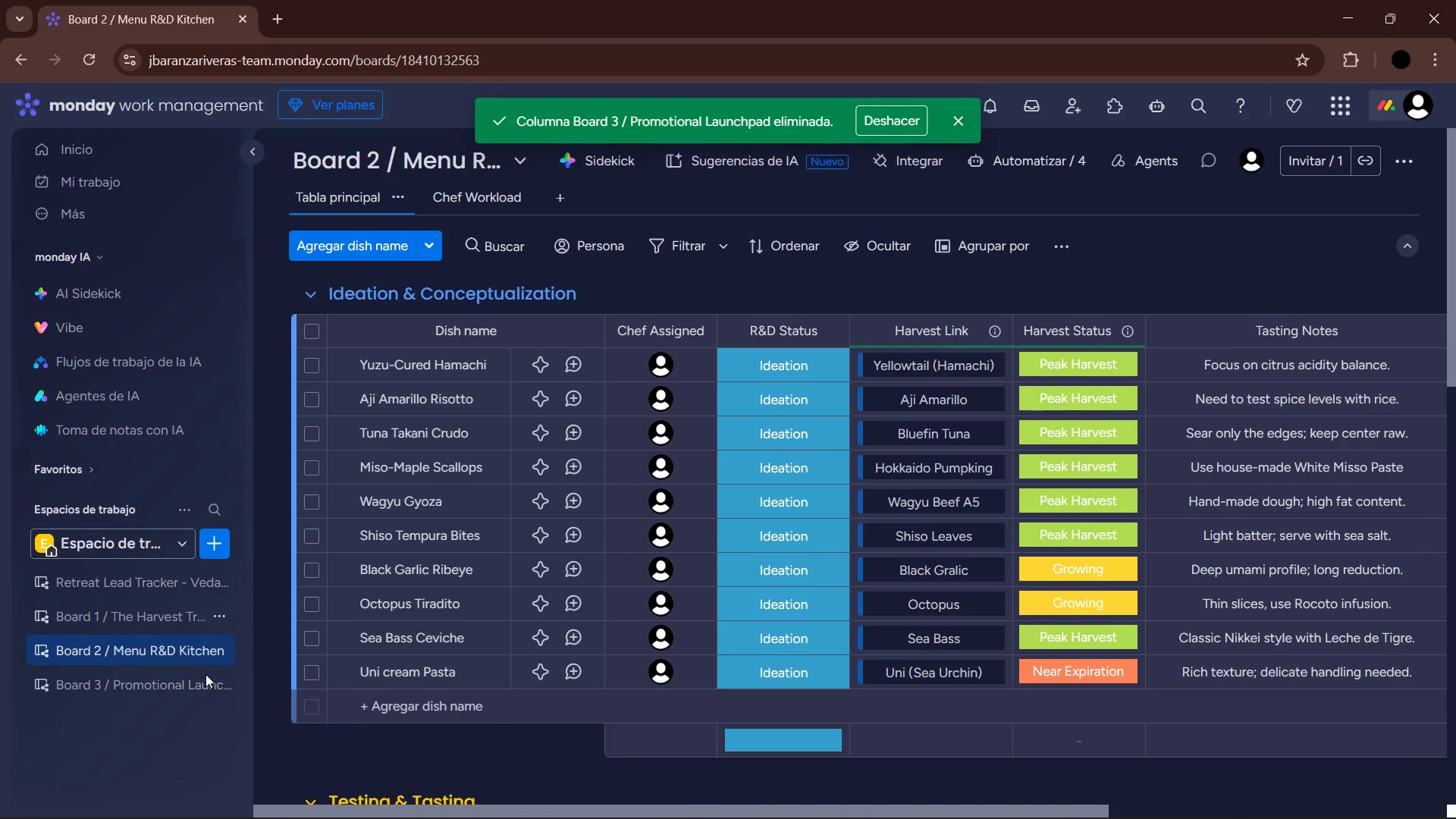 
left_click([171, 680])
 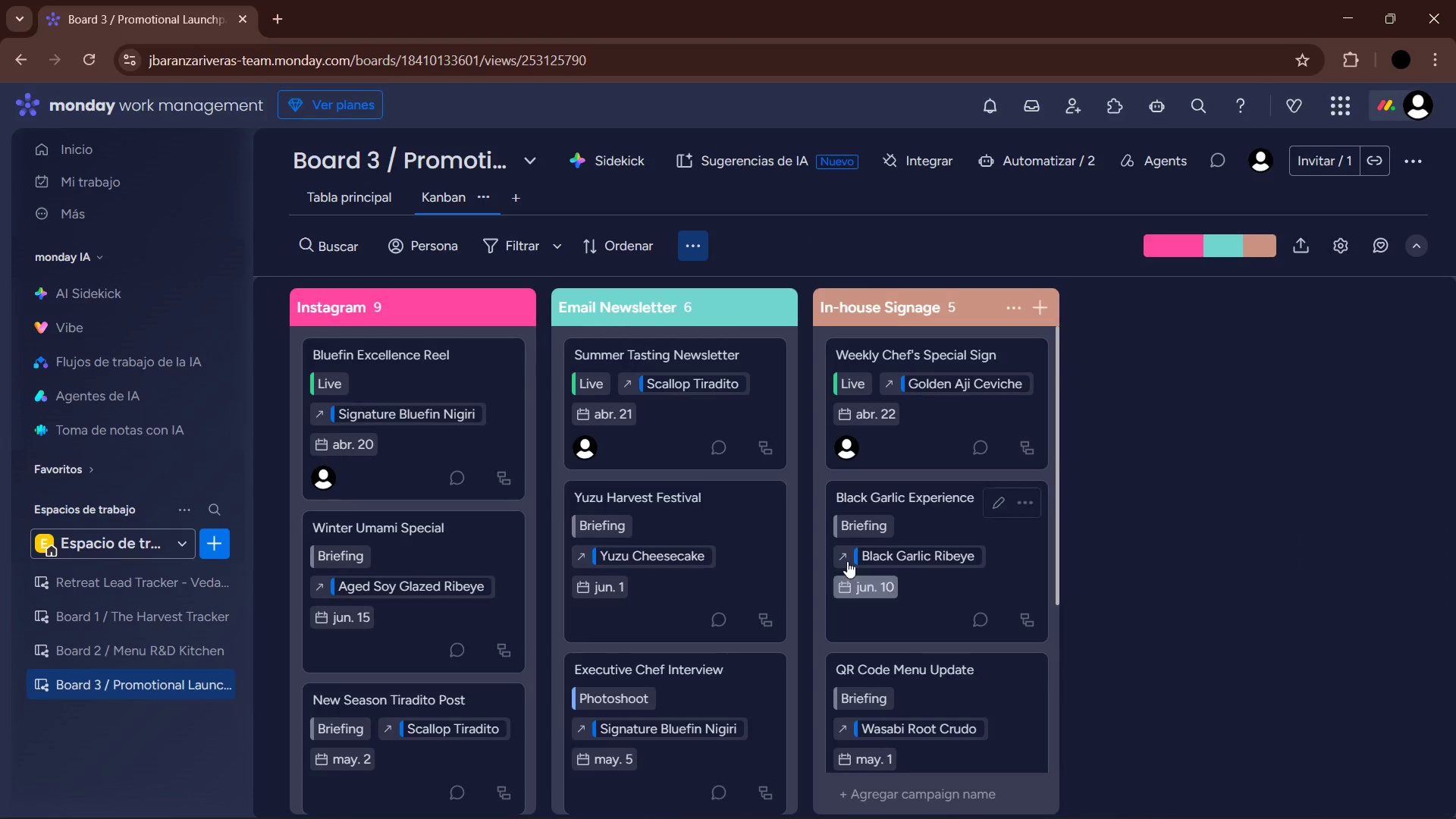 
left_click([376, 193])
 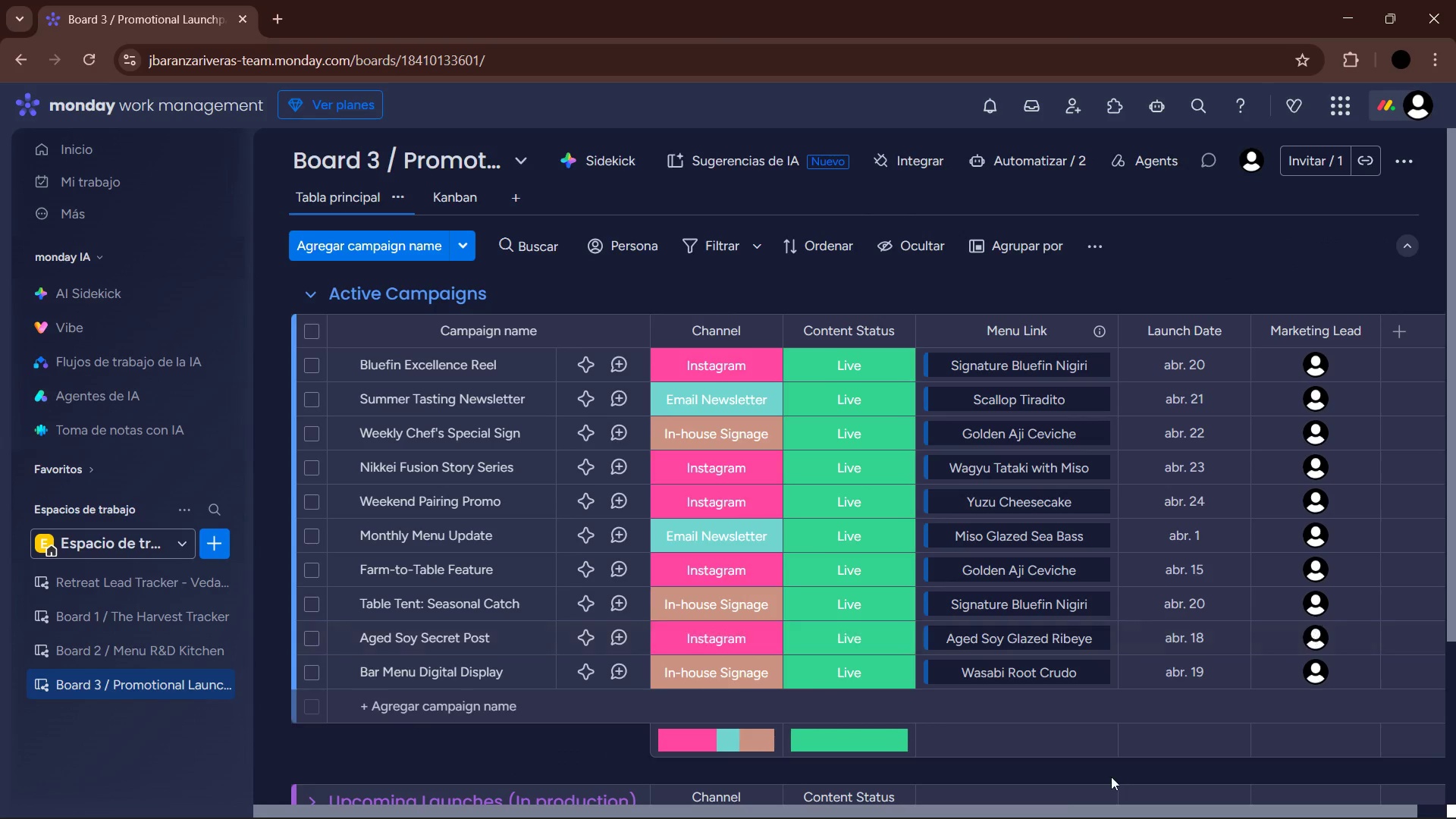 
left_click_drag(start_coordinate=[1056, 808], to_coordinate=[824, 795])
 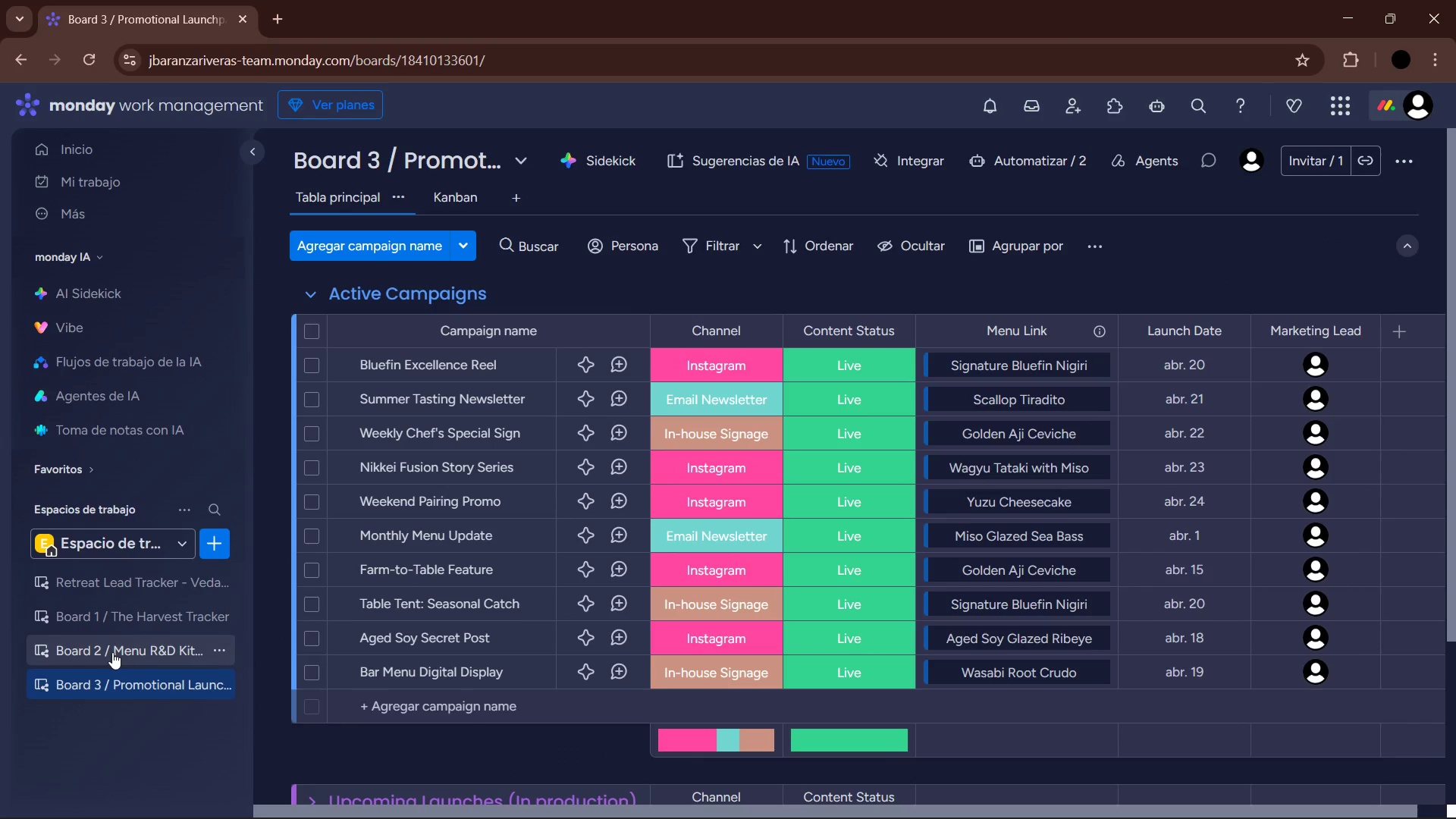 
left_click([107, 626])
 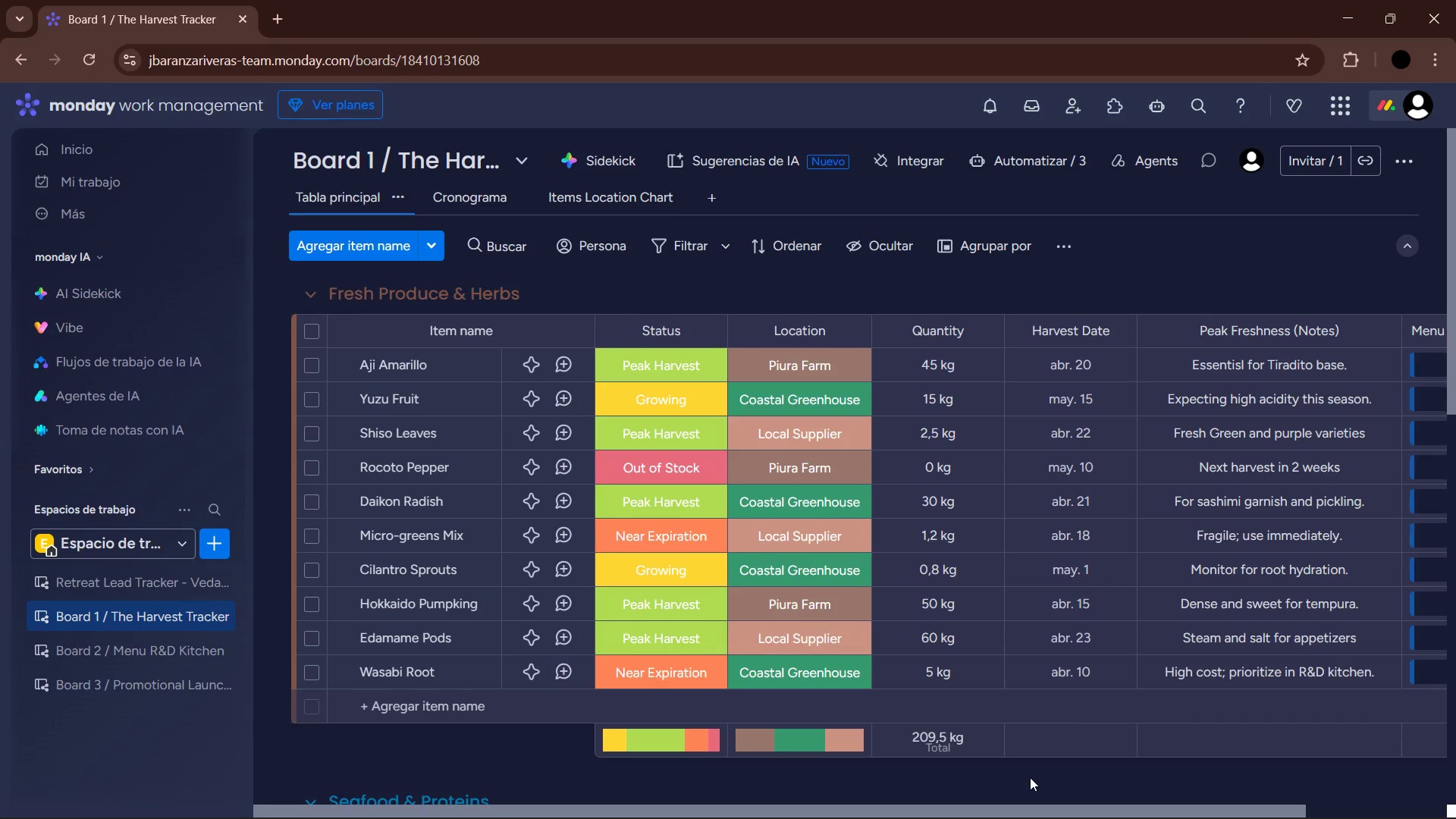 
left_click_drag(start_coordinate=[1051, 809], to_coordinate=[893, 792])
 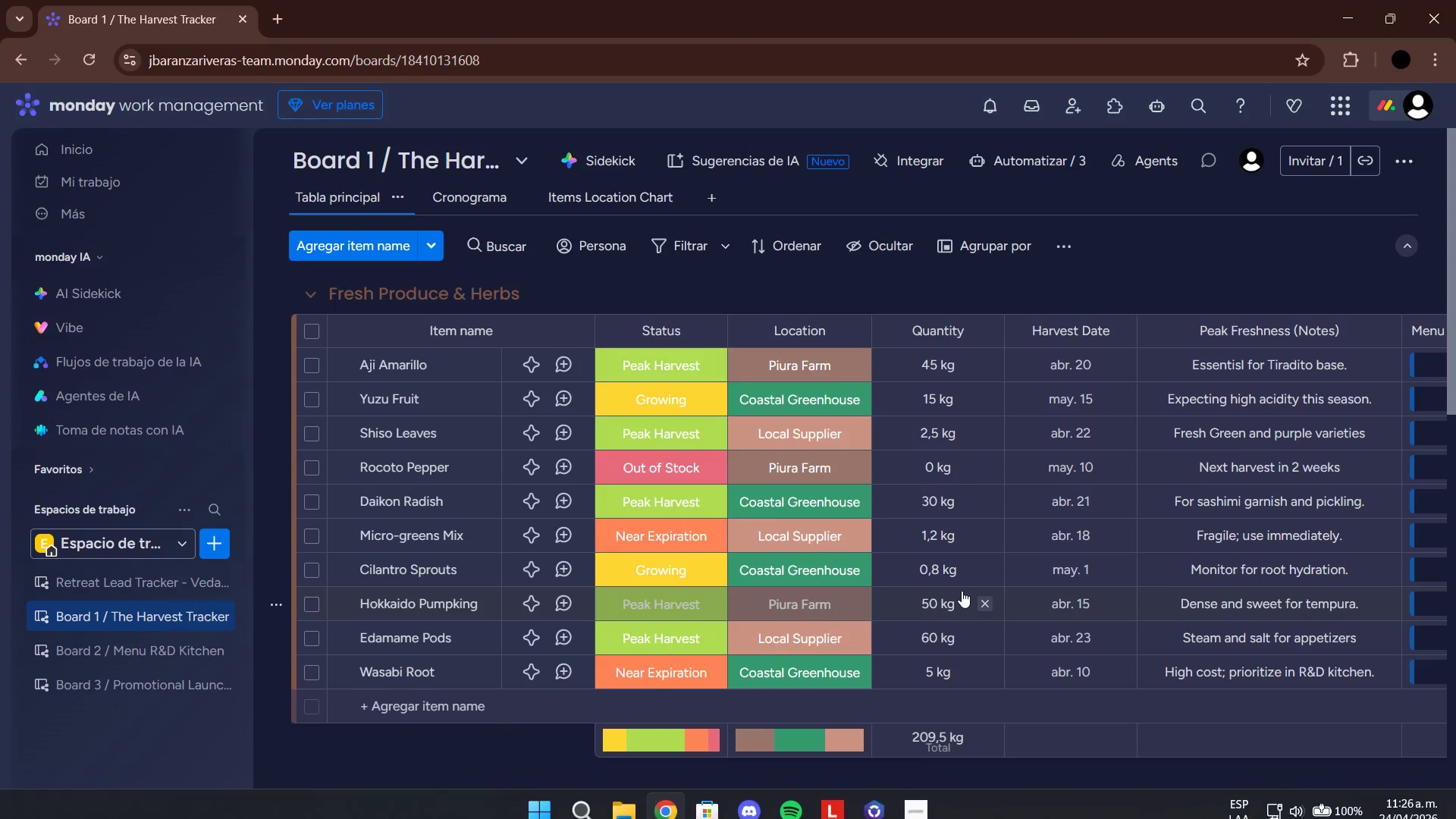 
left_click([915, 790])